 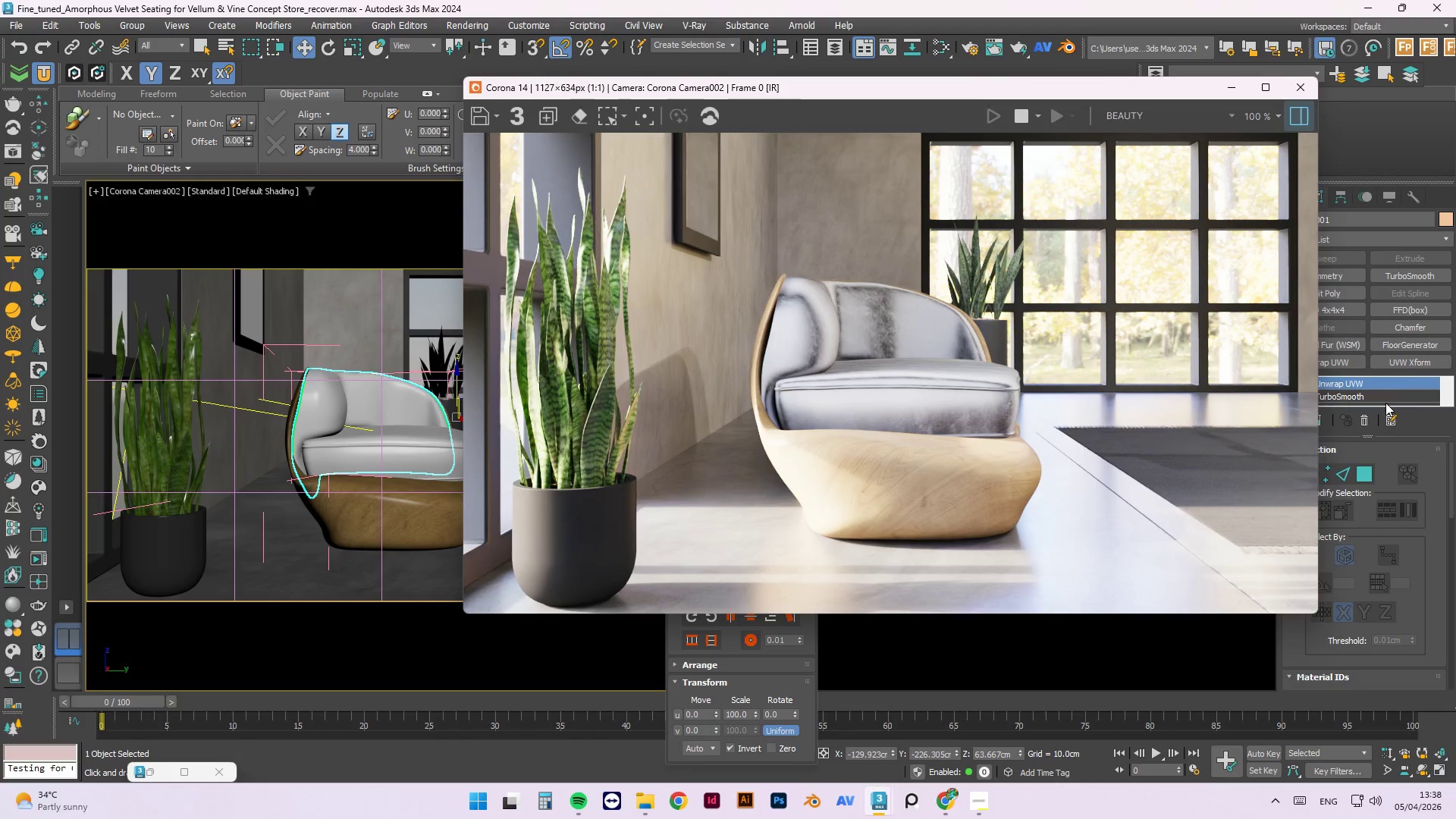 
left_click_drag(start_coordinate=[1320, 336], to_coordinate=[1241, 344])
 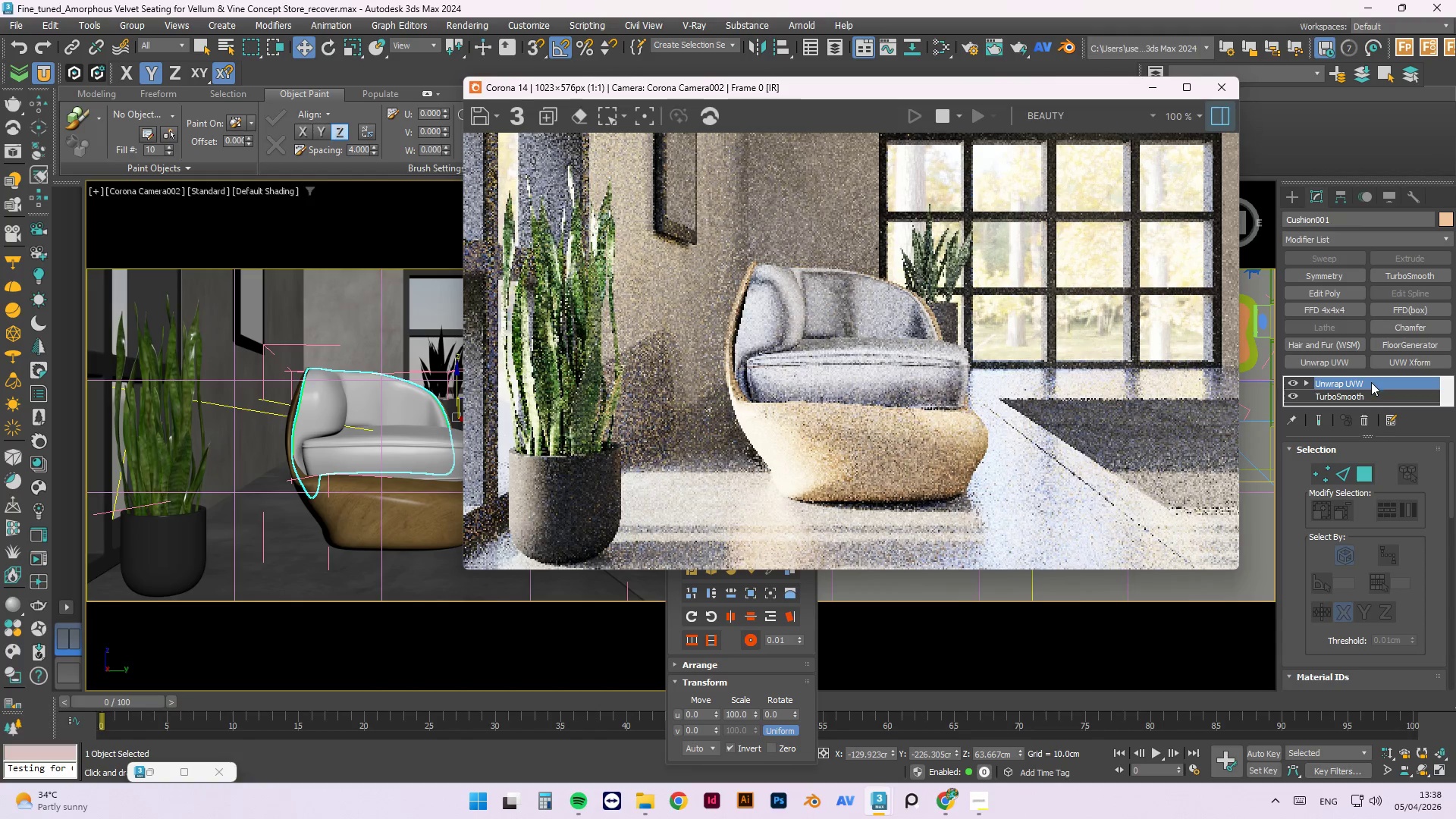 
scroll: coordinate [1391, 393], scroll_direction: down, amount: 1.0
 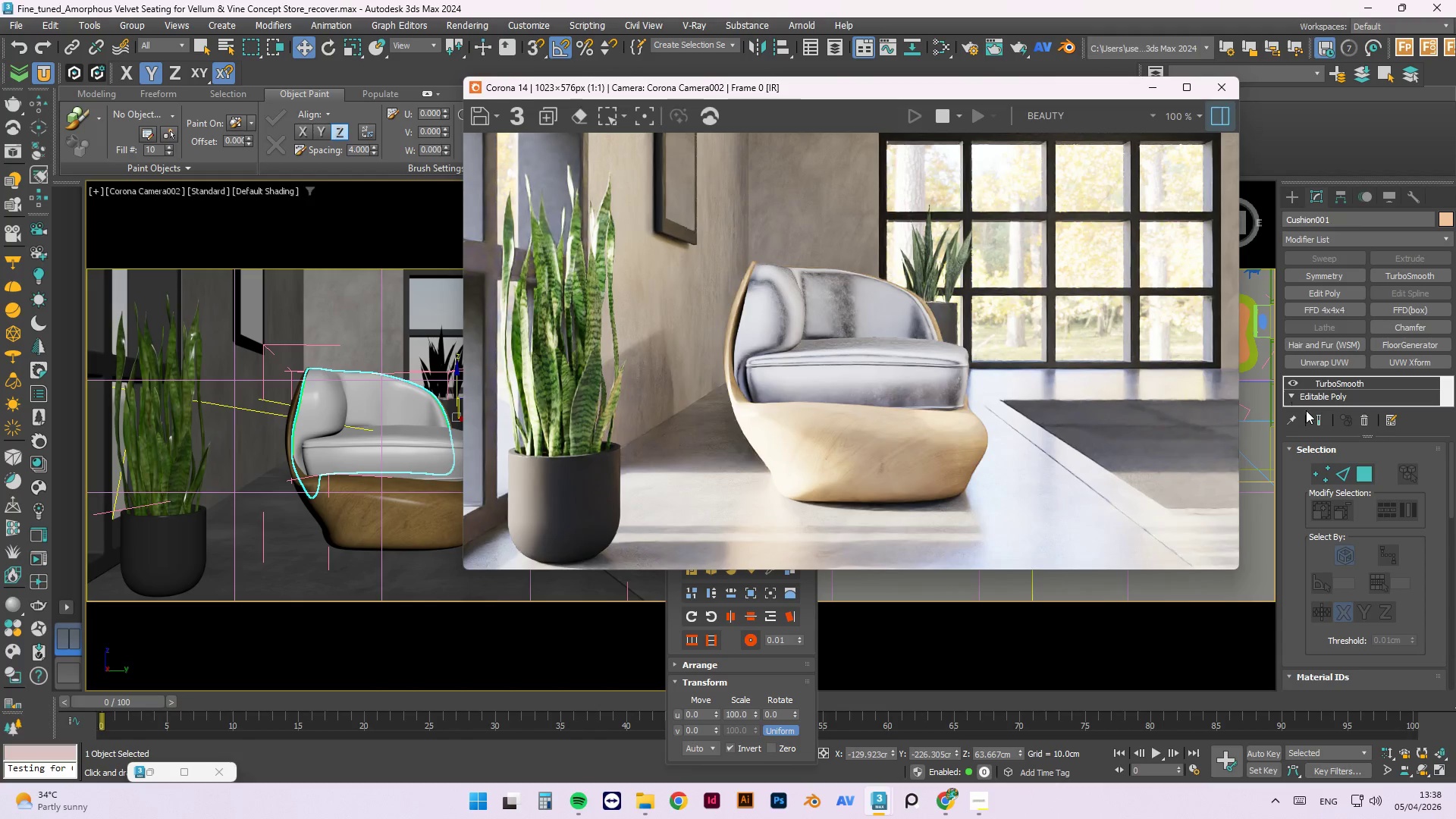 
left_click_drag(start_coordinate=[1326, 436], to_coordinate=[1328, 512])
 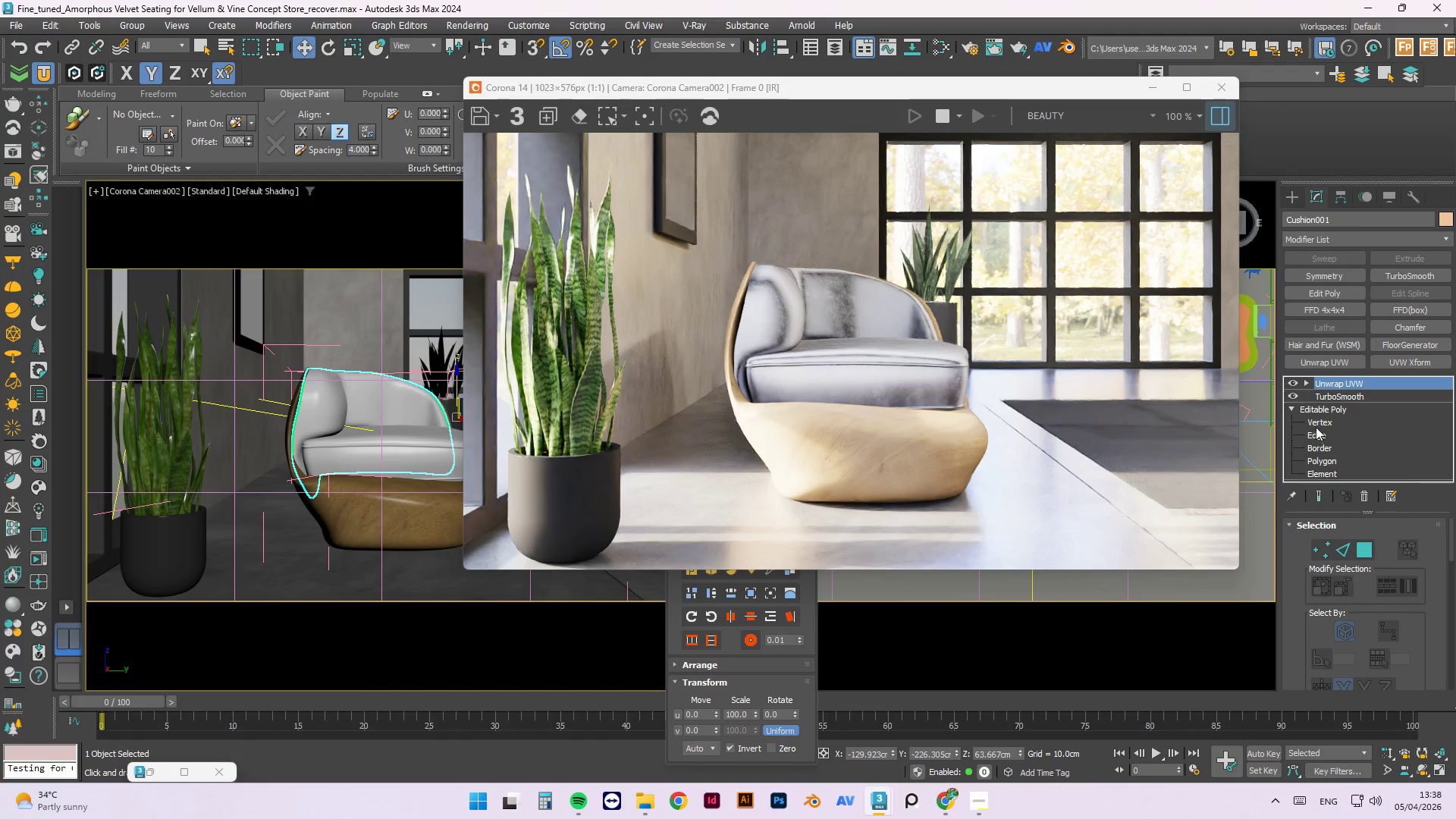 
left_click([1315, 421])
 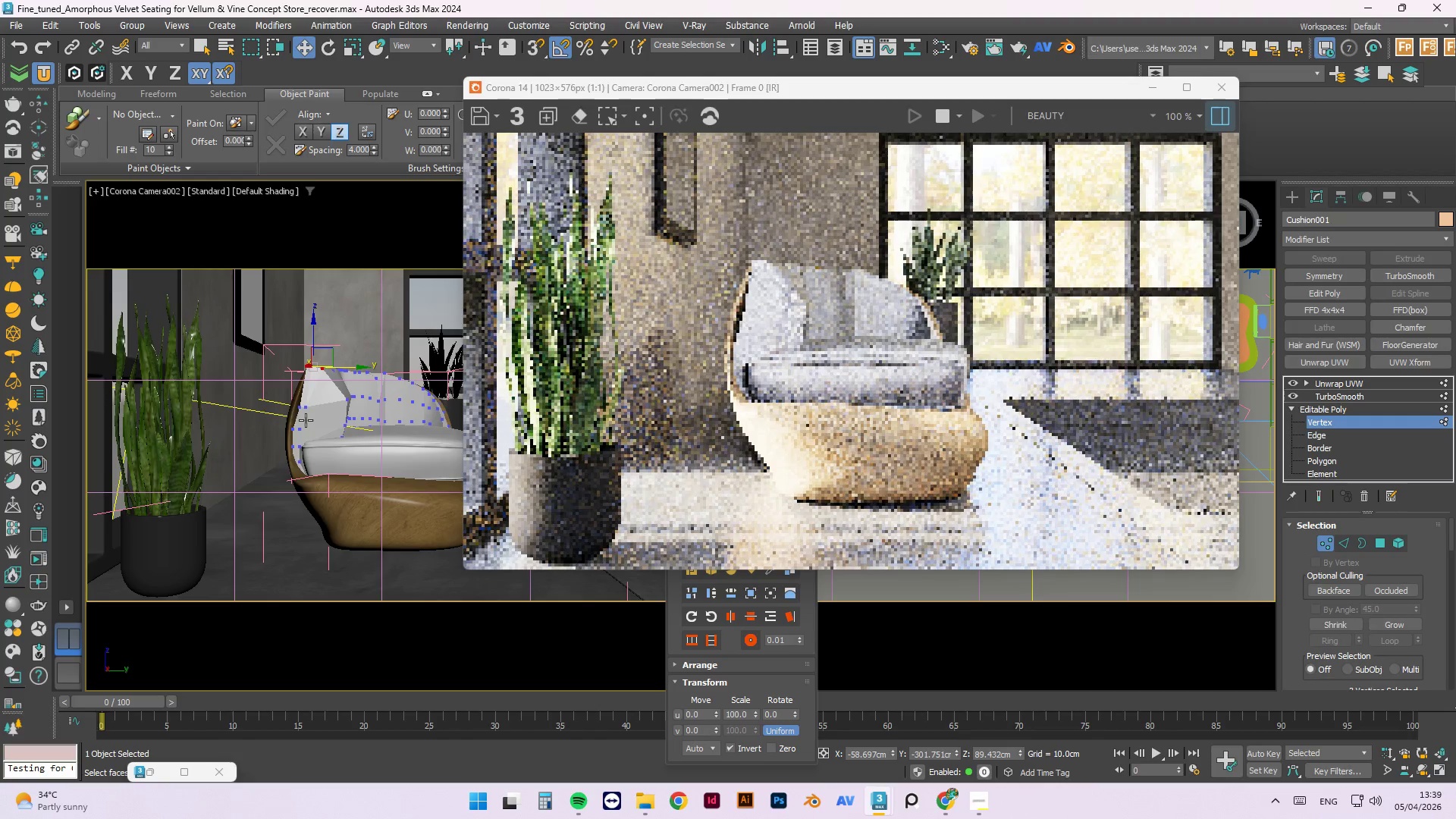 
left_click([299, 409])
 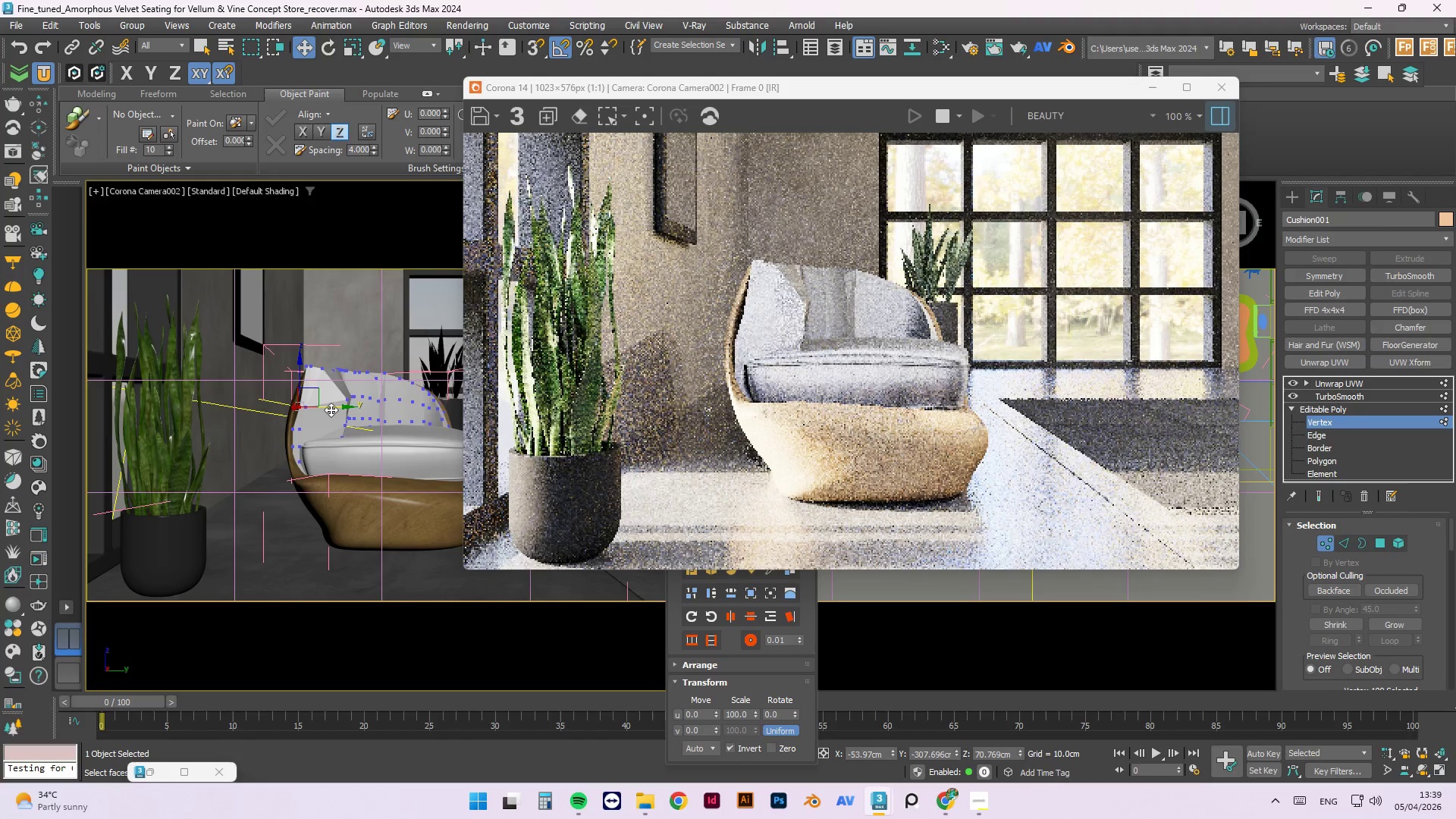 
left_click_drag(start_coordinate=[331, 410], to_coordinate=[326, 409])
 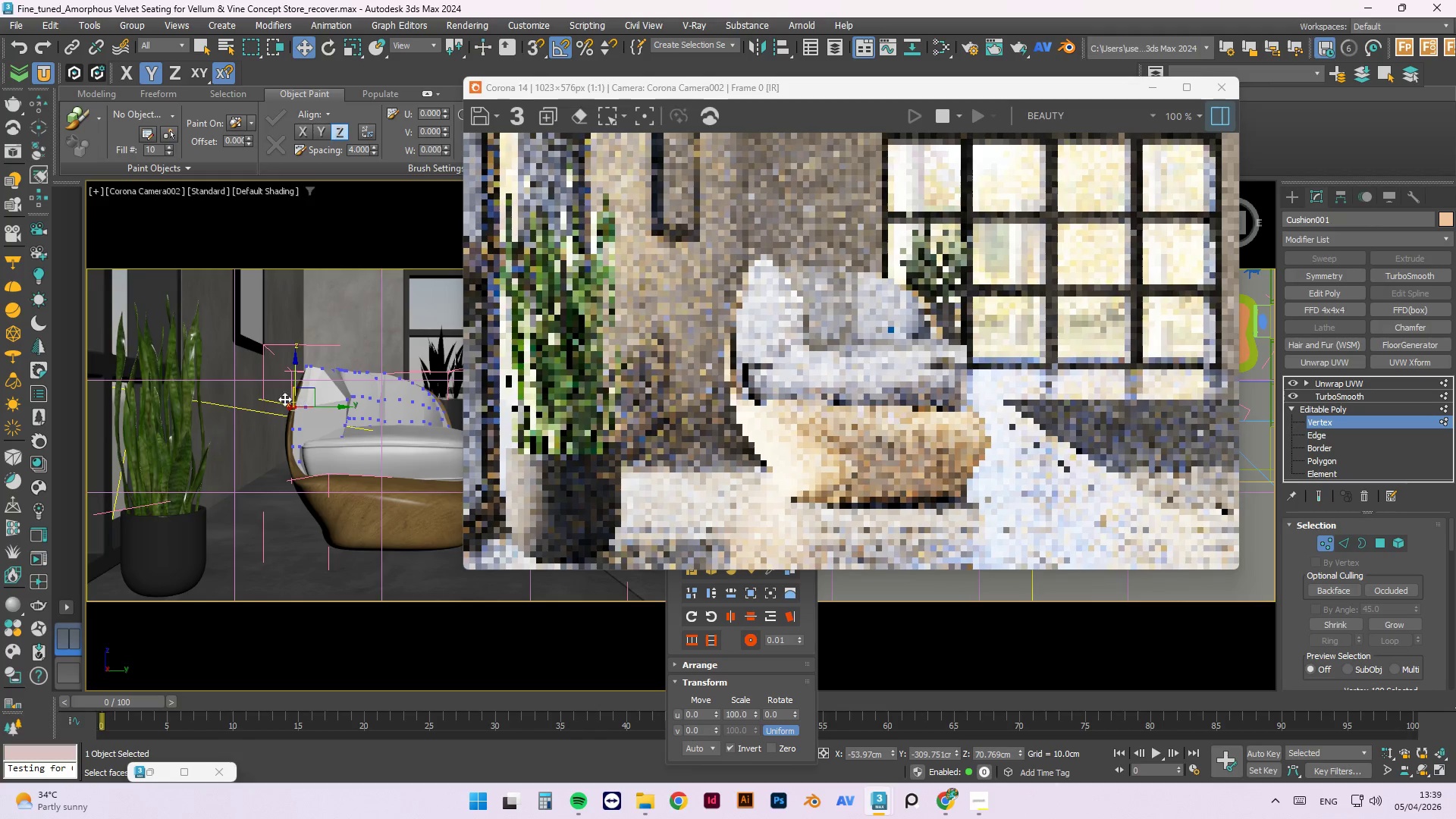 
scroll: coordinate [312, 380], scroll_direction: up, amount: 4.0
 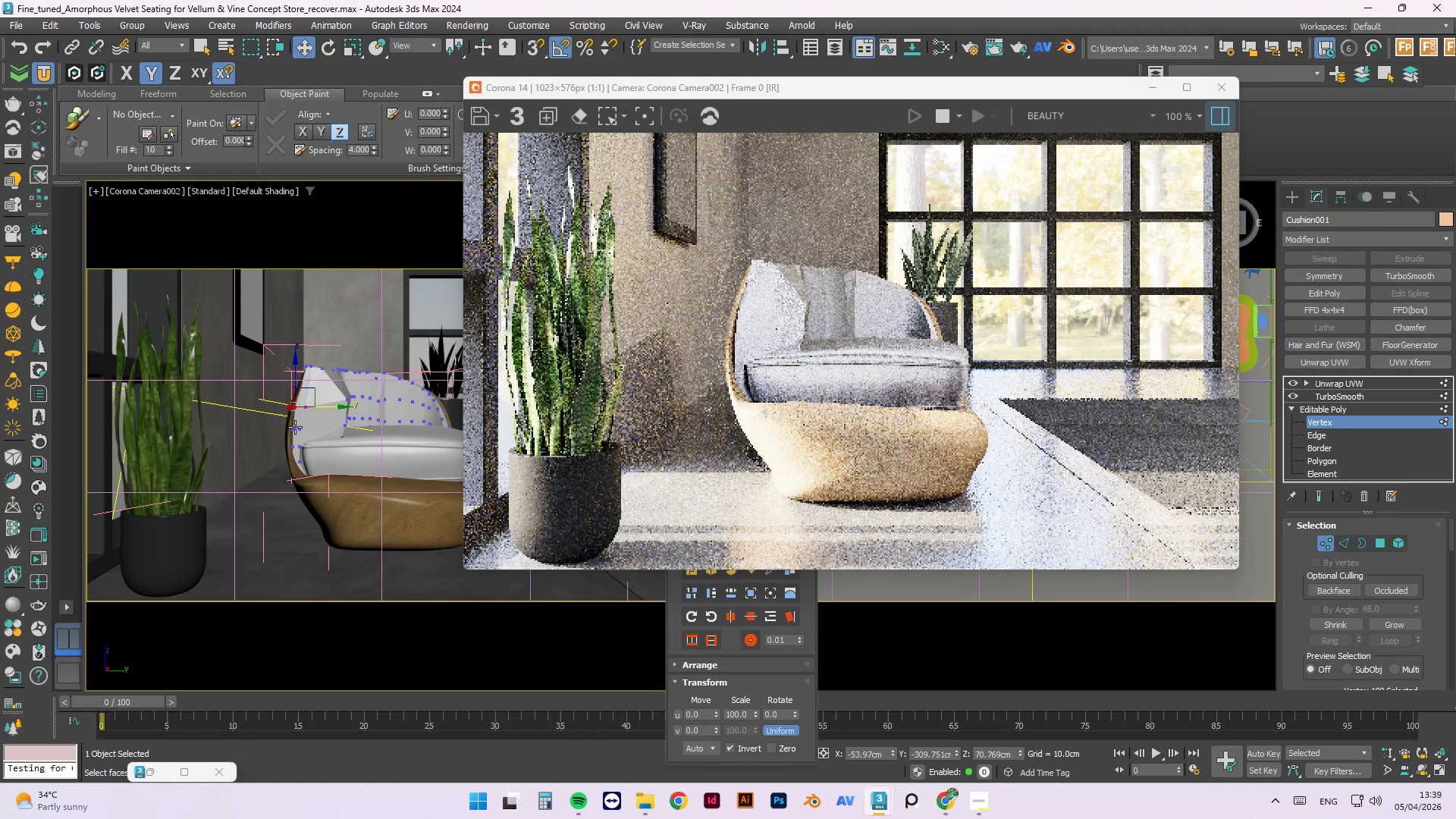 
left_click([293, 429])
 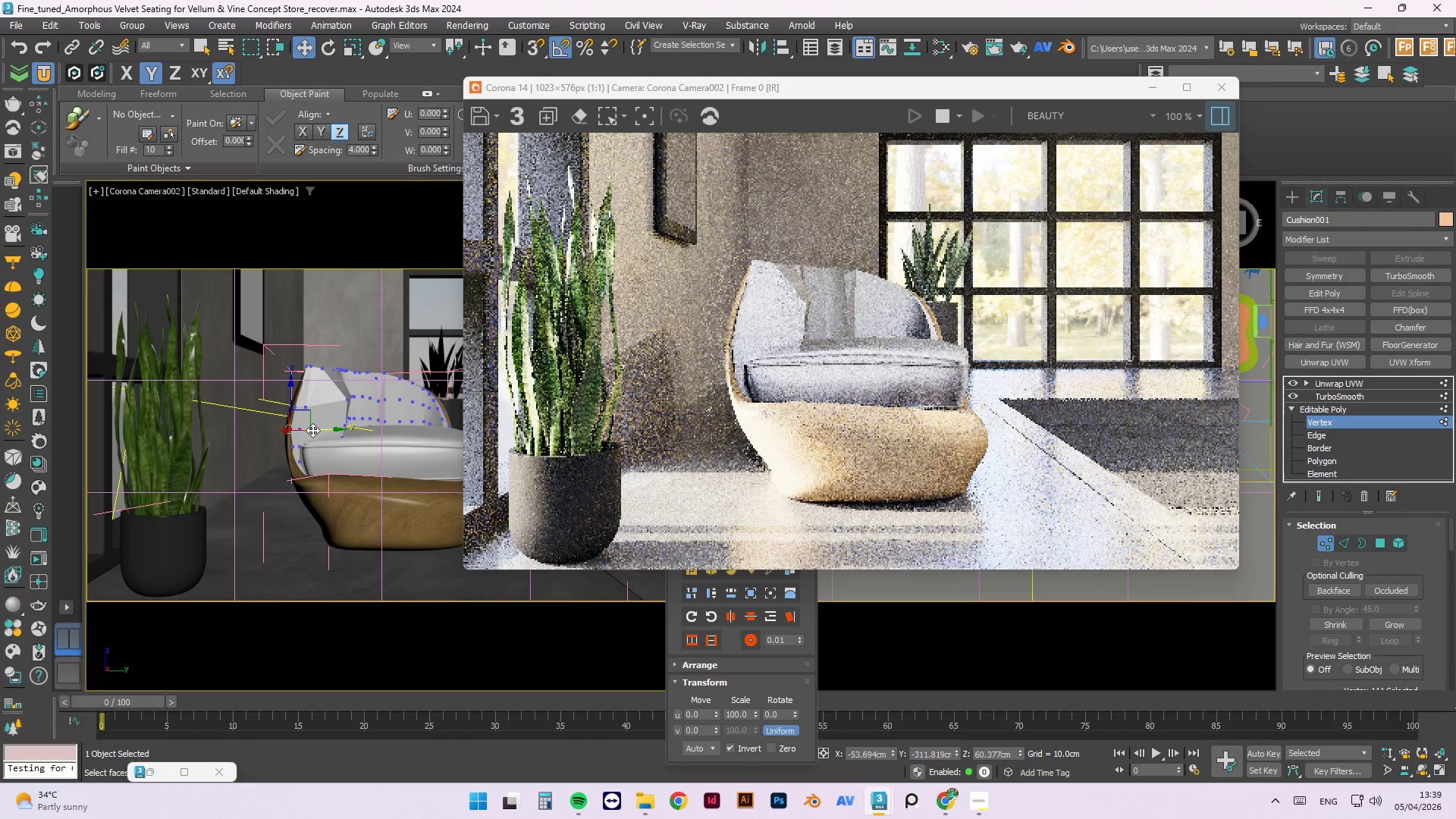 
wait(7.03)
 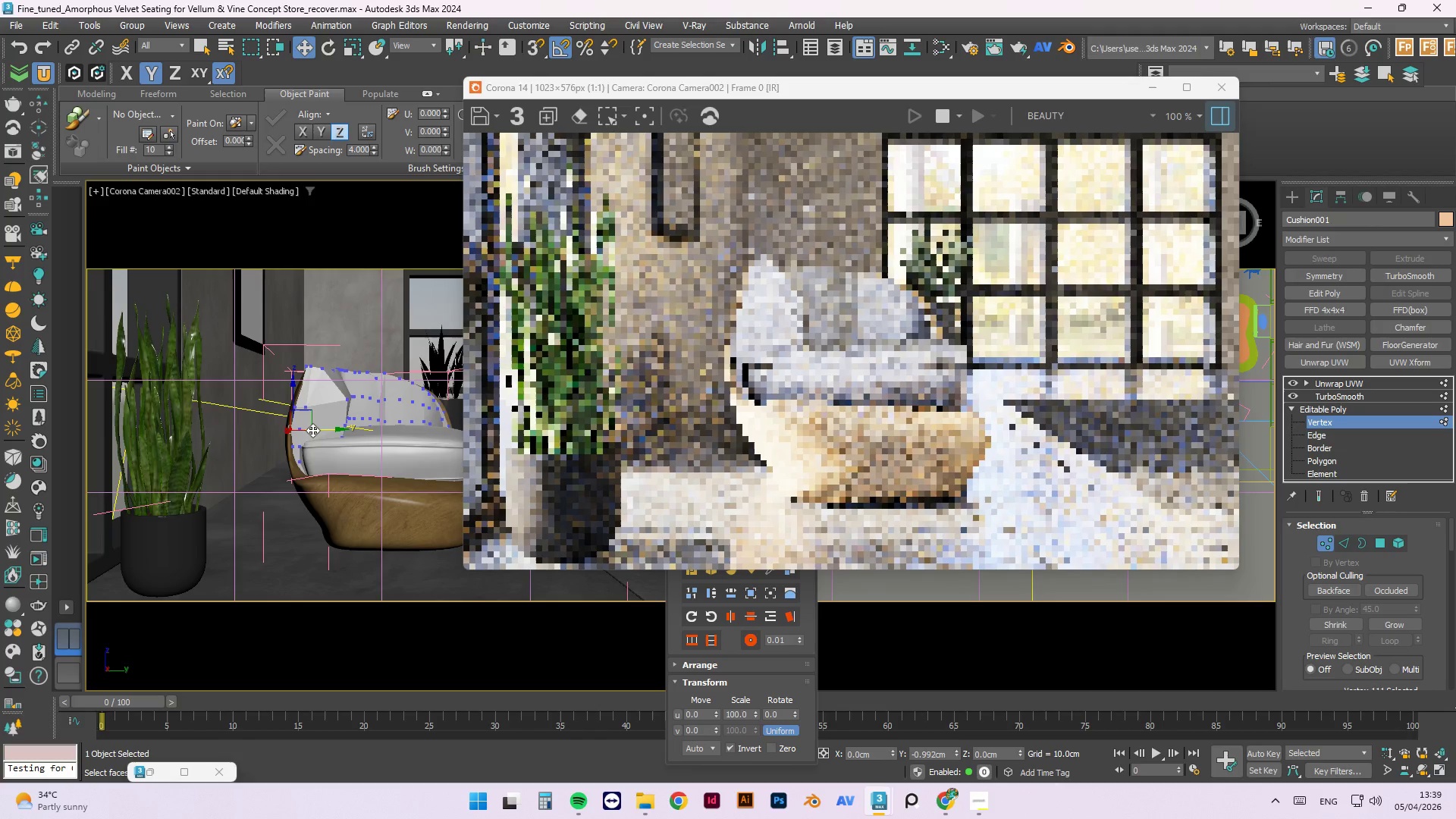 
left_click([293, 447])
 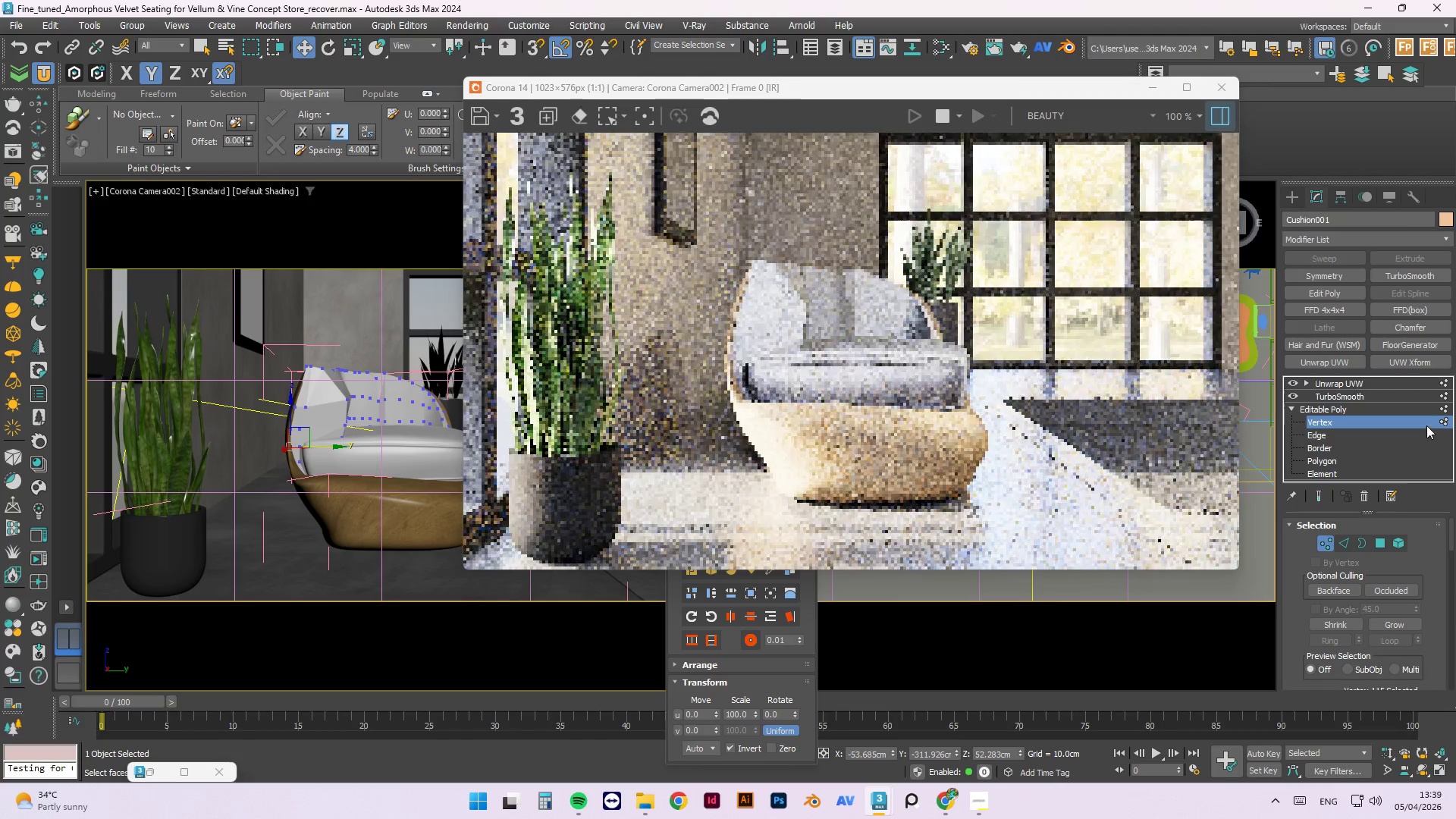 
double_click([1413, 391])
 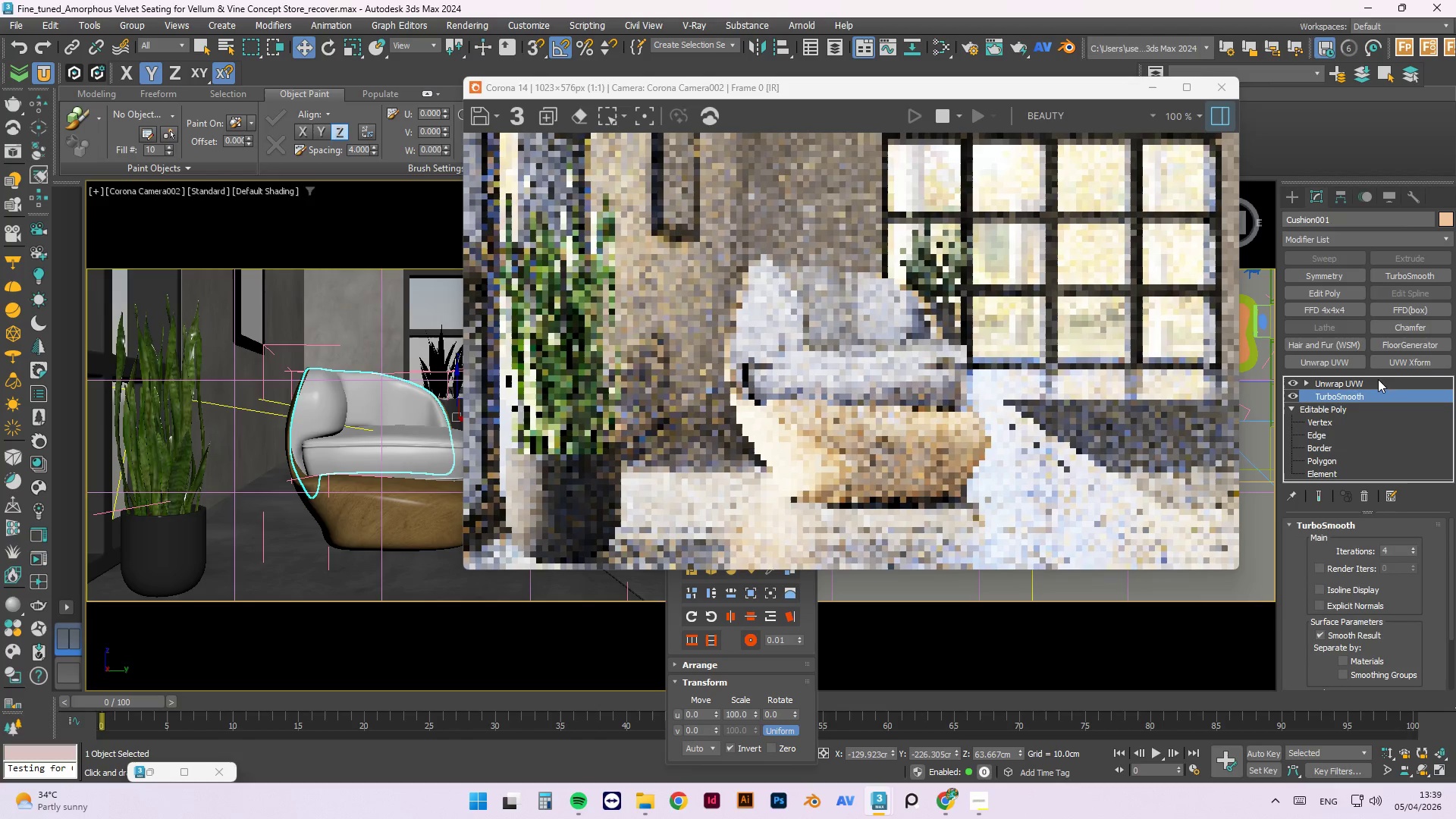 
left_click([1378, 381])
 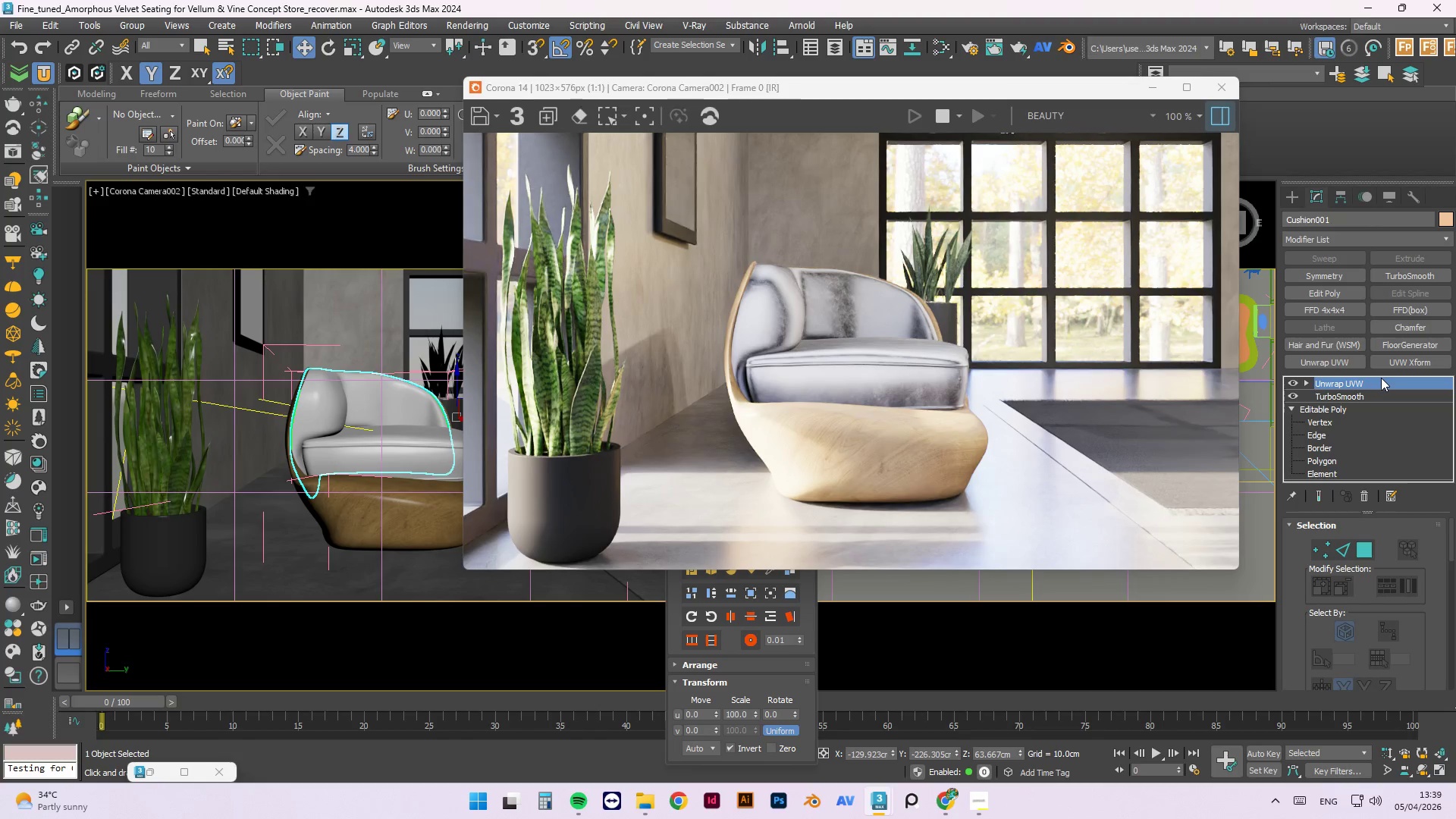 
wait(30.81)
 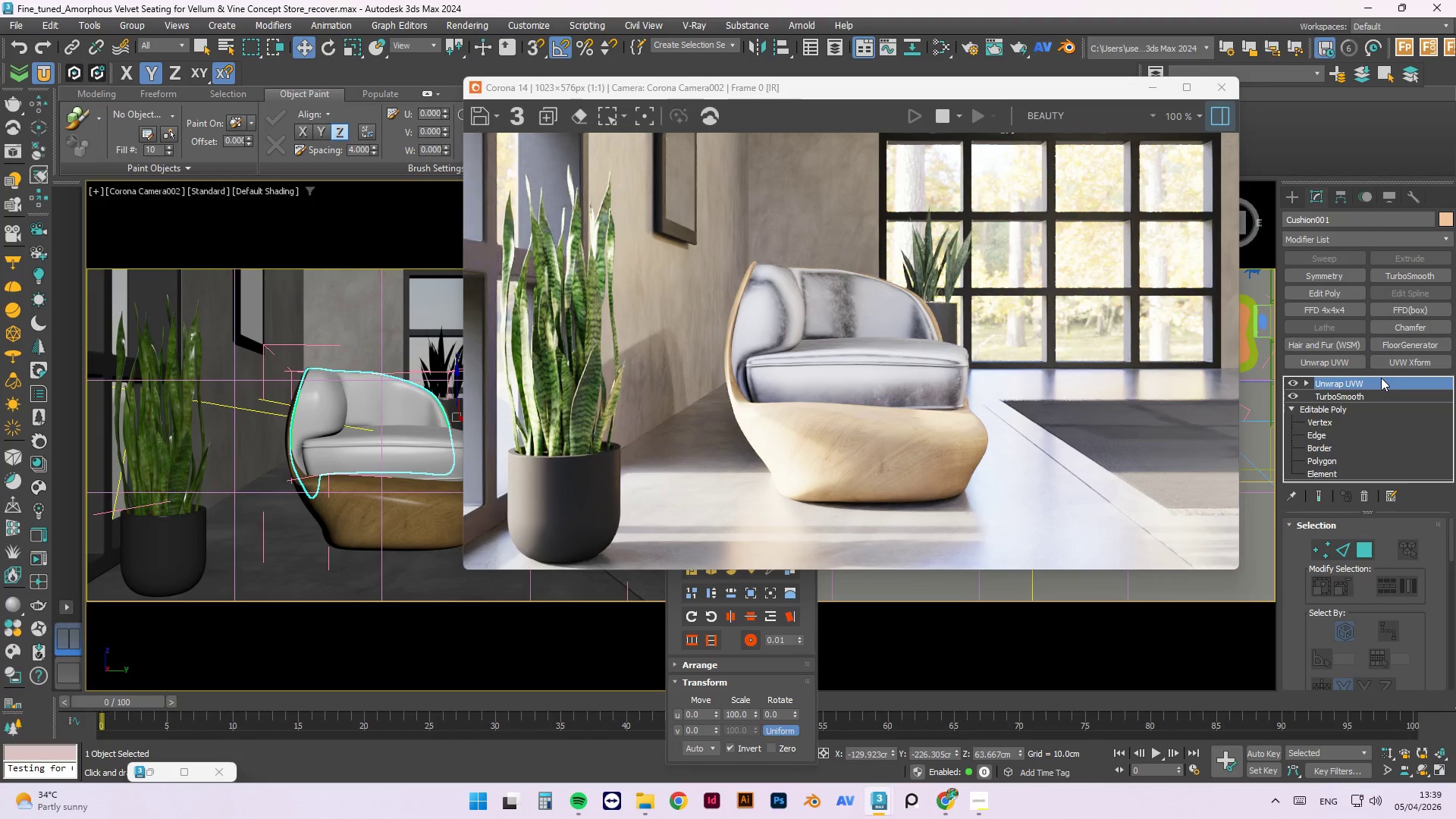 
left_click([312, 394])
 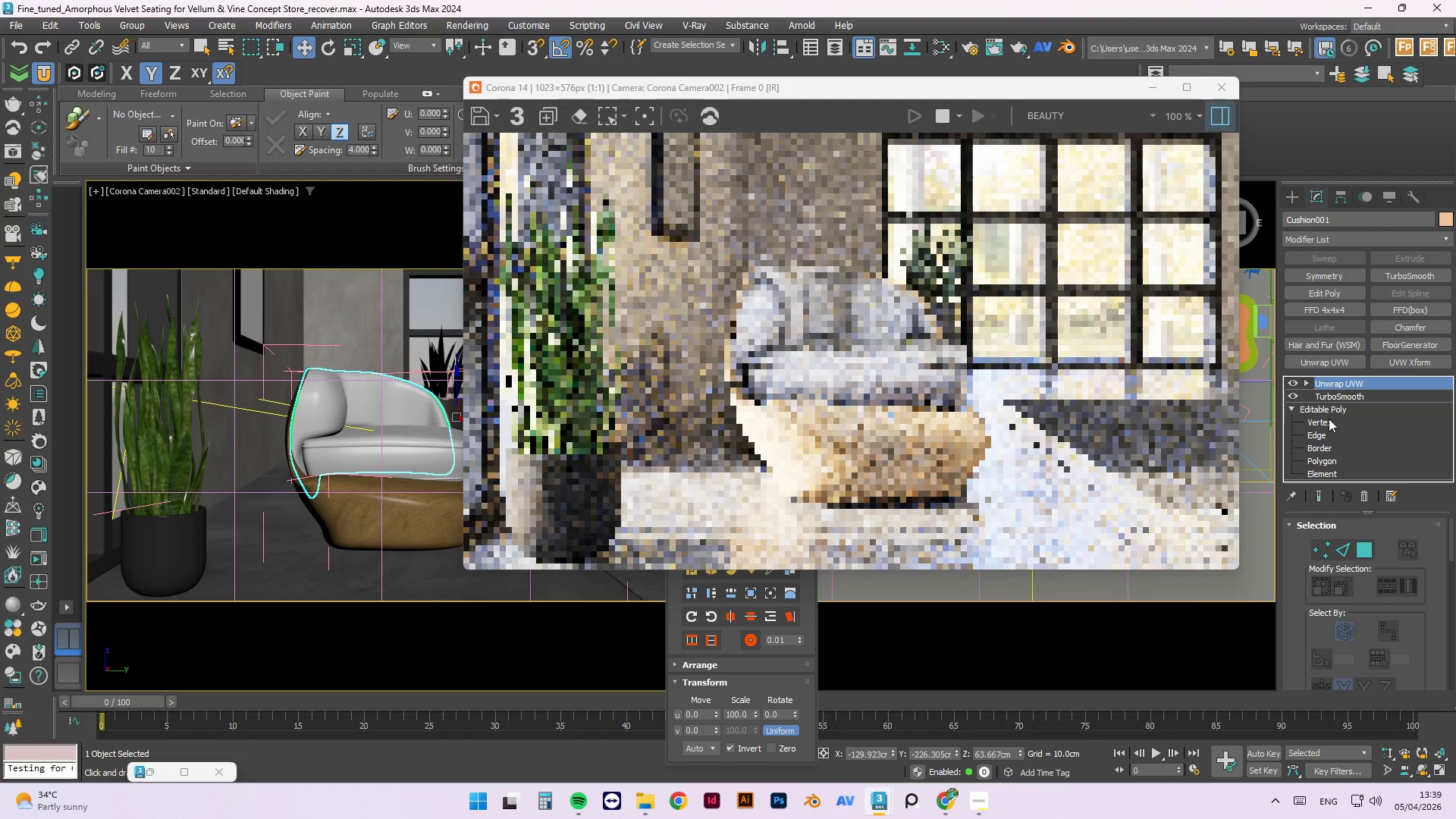 
left_click([1326, 419])
 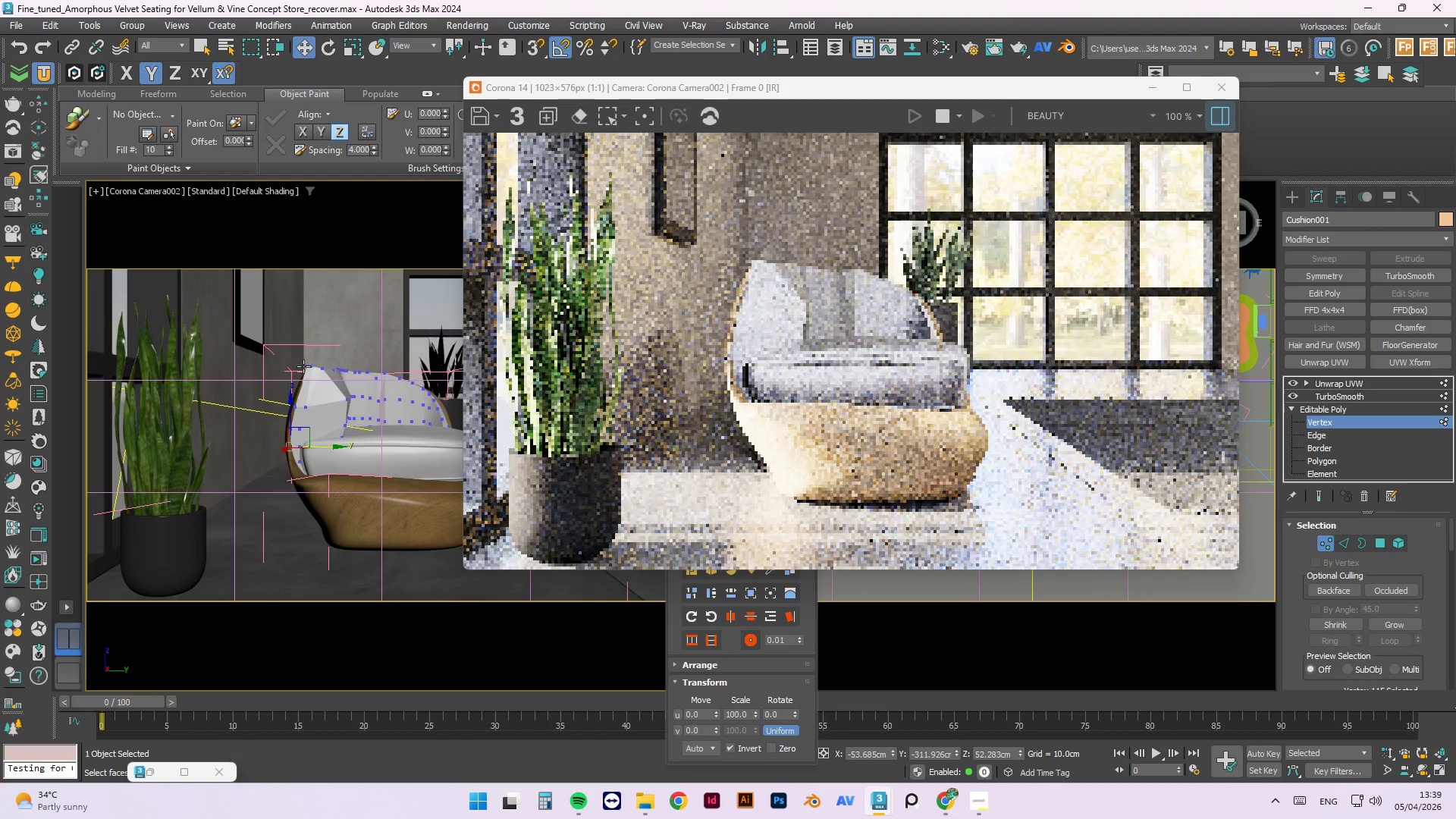 
left_click([306, 366])
 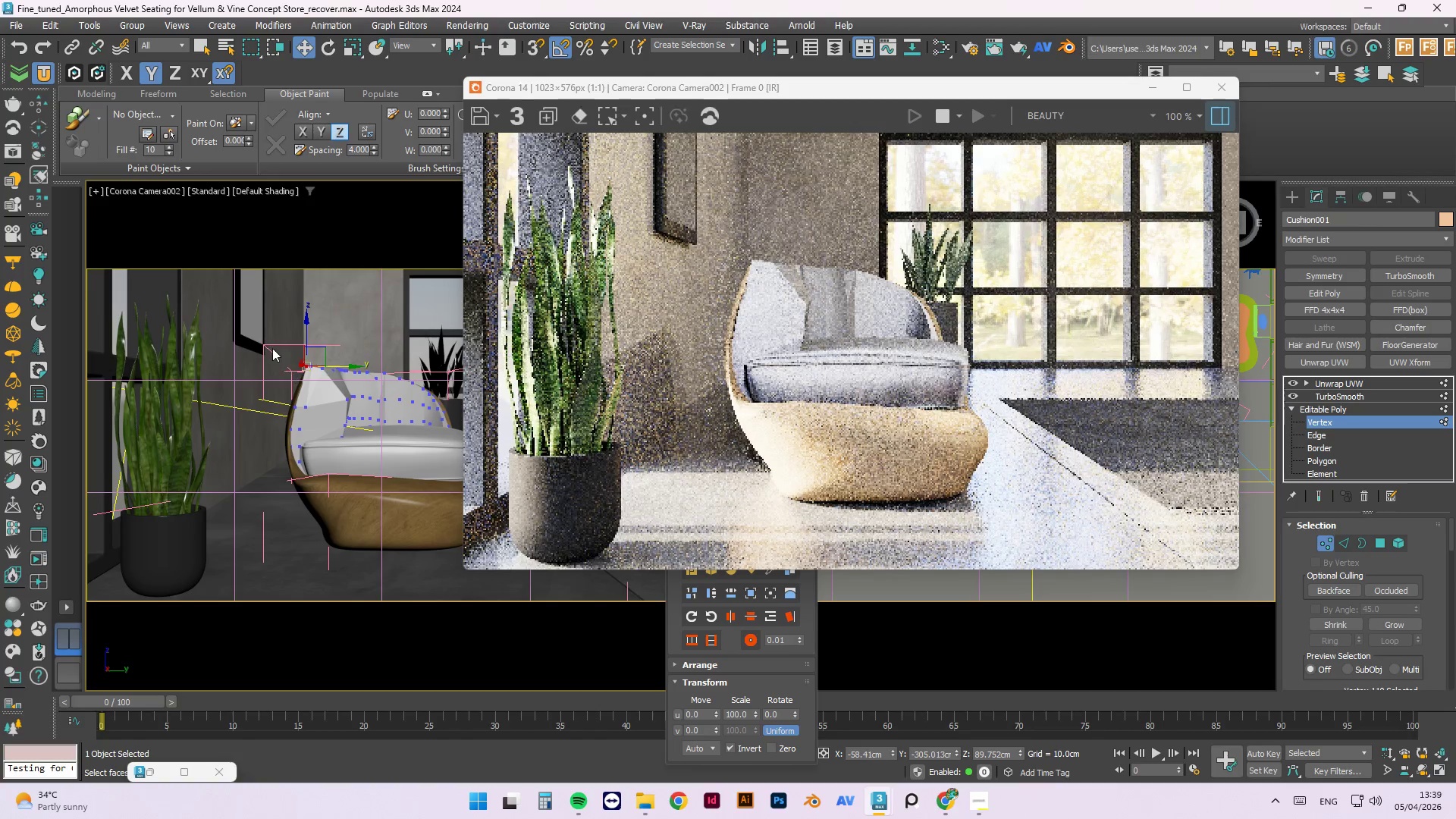 
left_click([280, 347])
 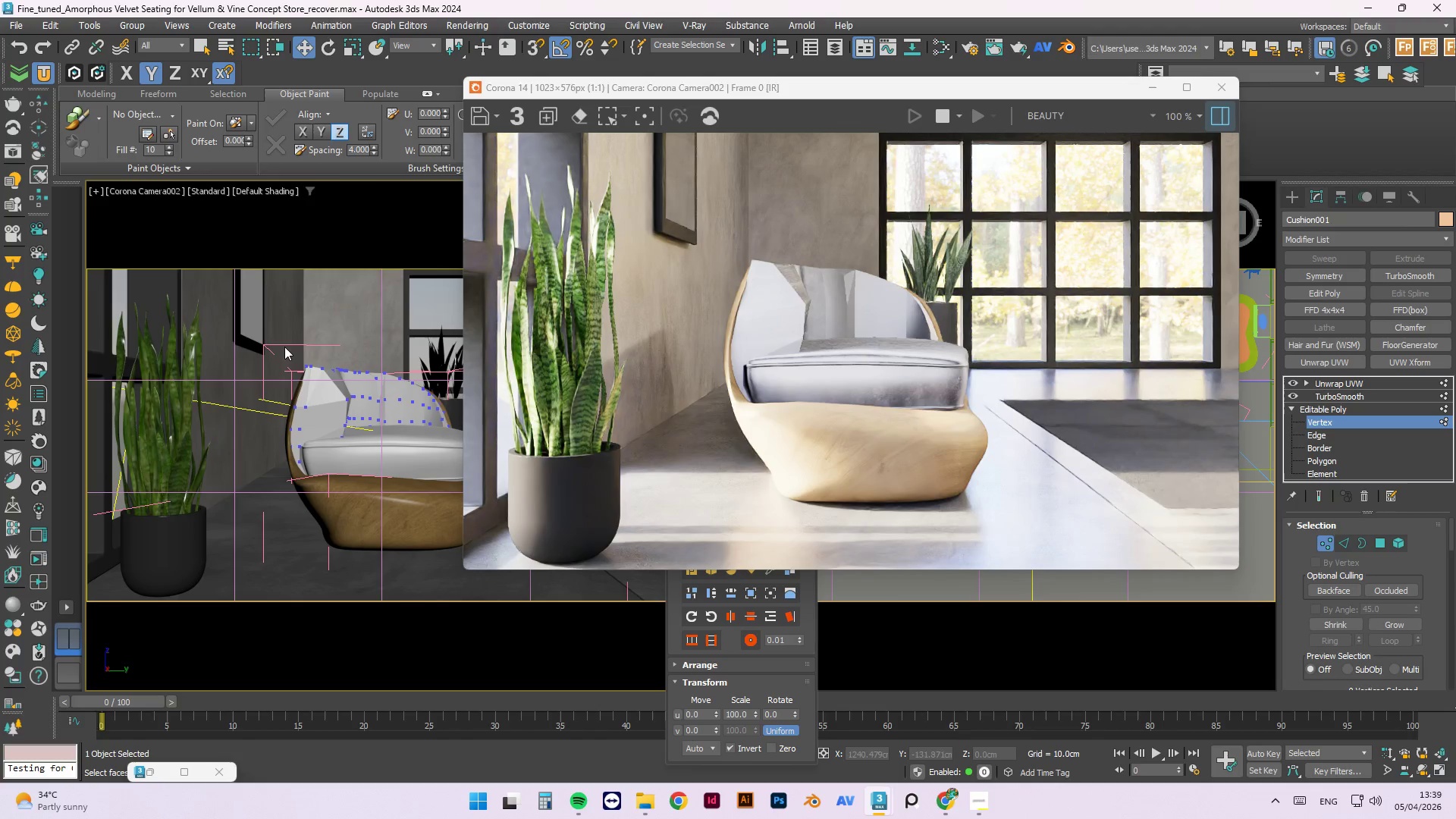 
left_click_drag(start_coordinate=[289, 348], to_coordinate=[317, 375])
 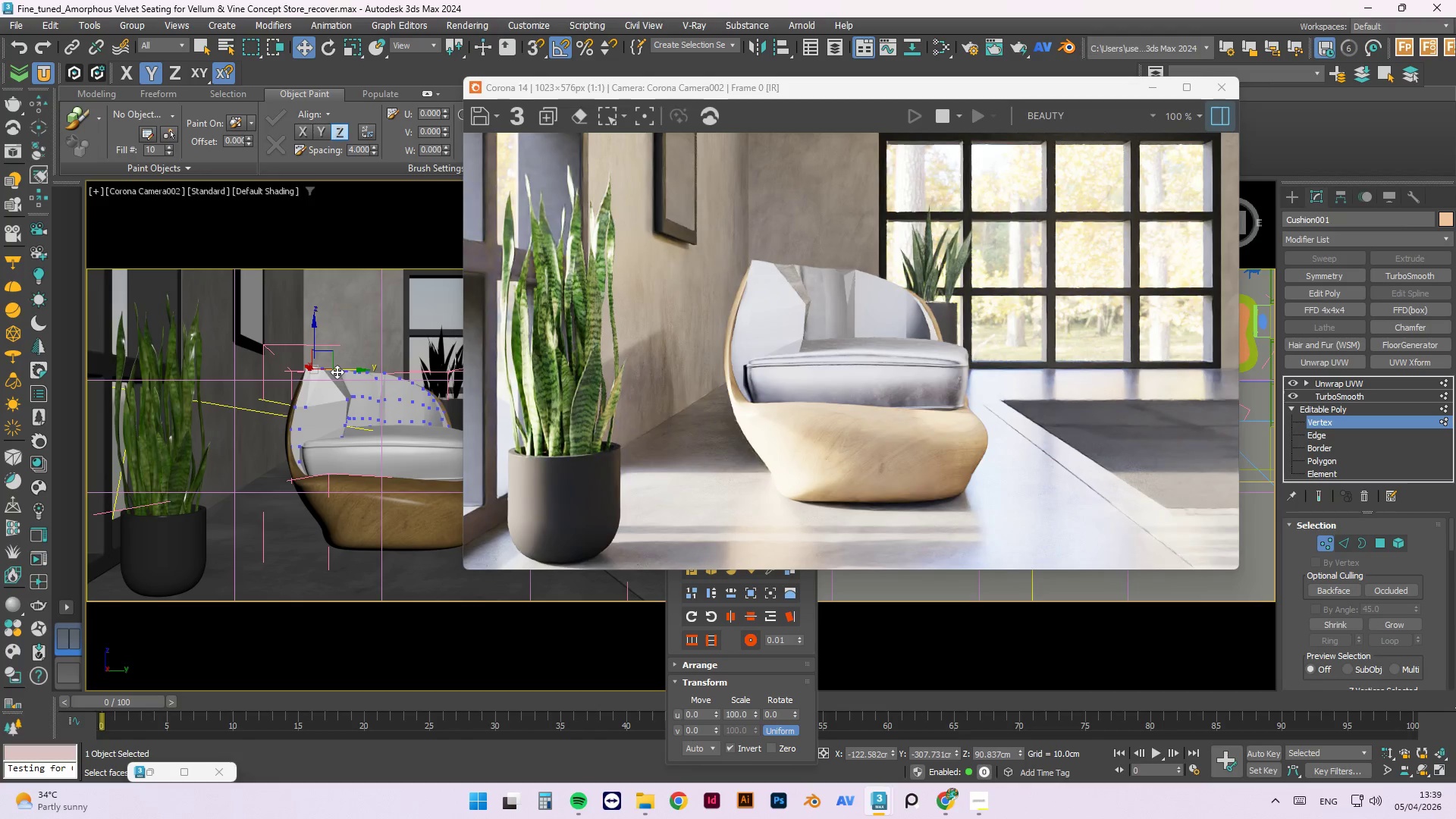 
key(W)
 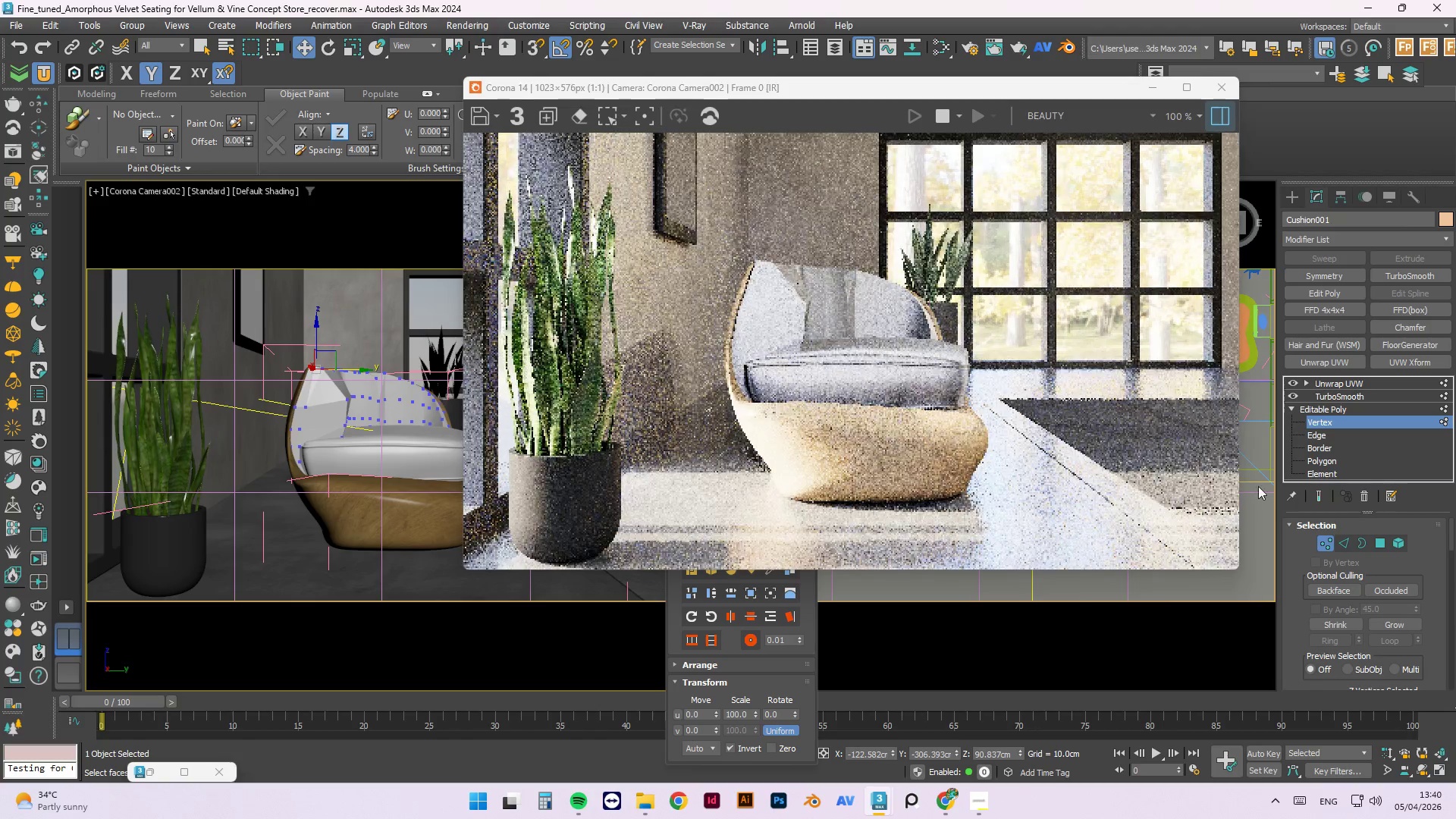 
wait(5.05)
 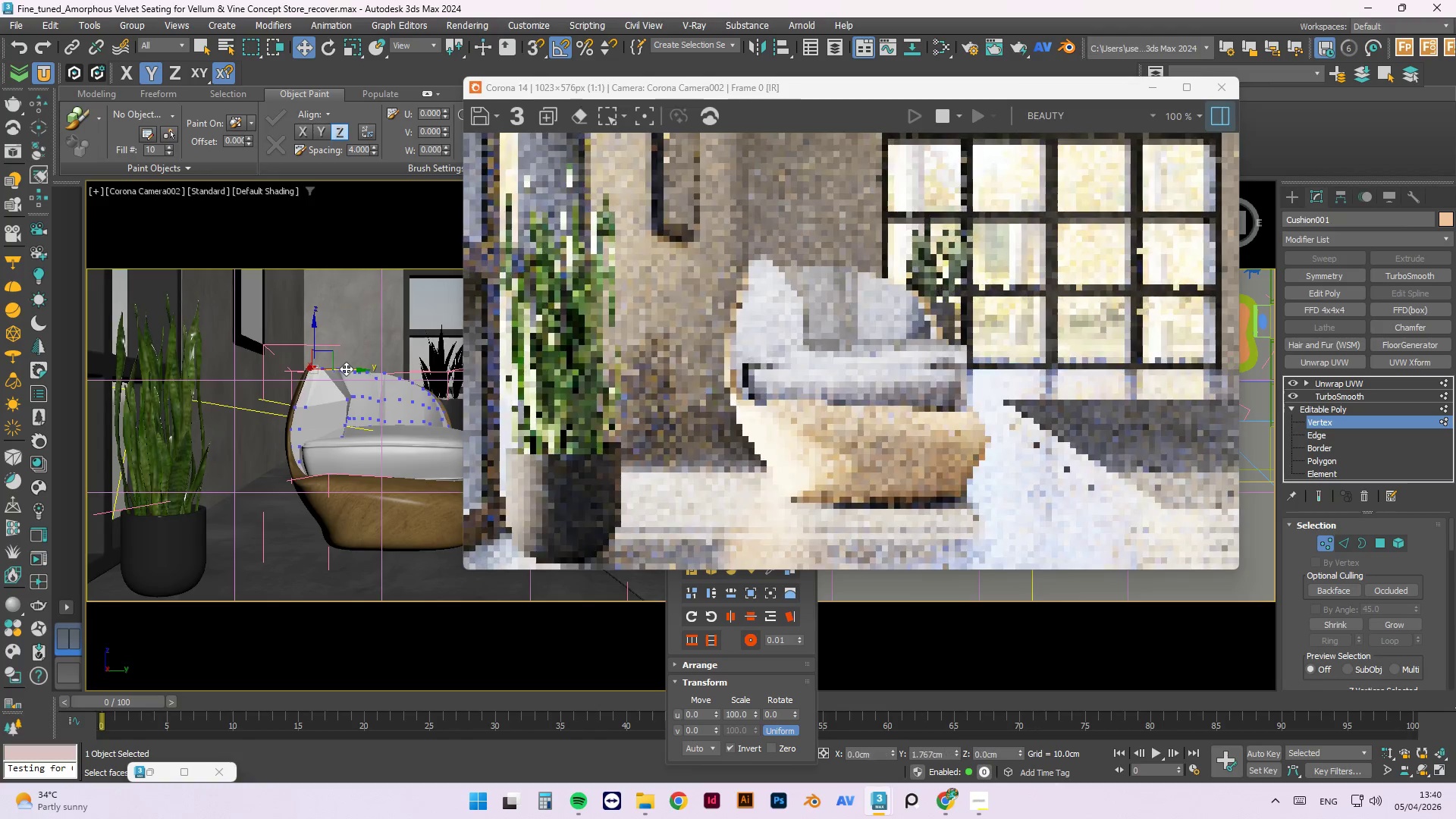 
double_click([1444, 406])
 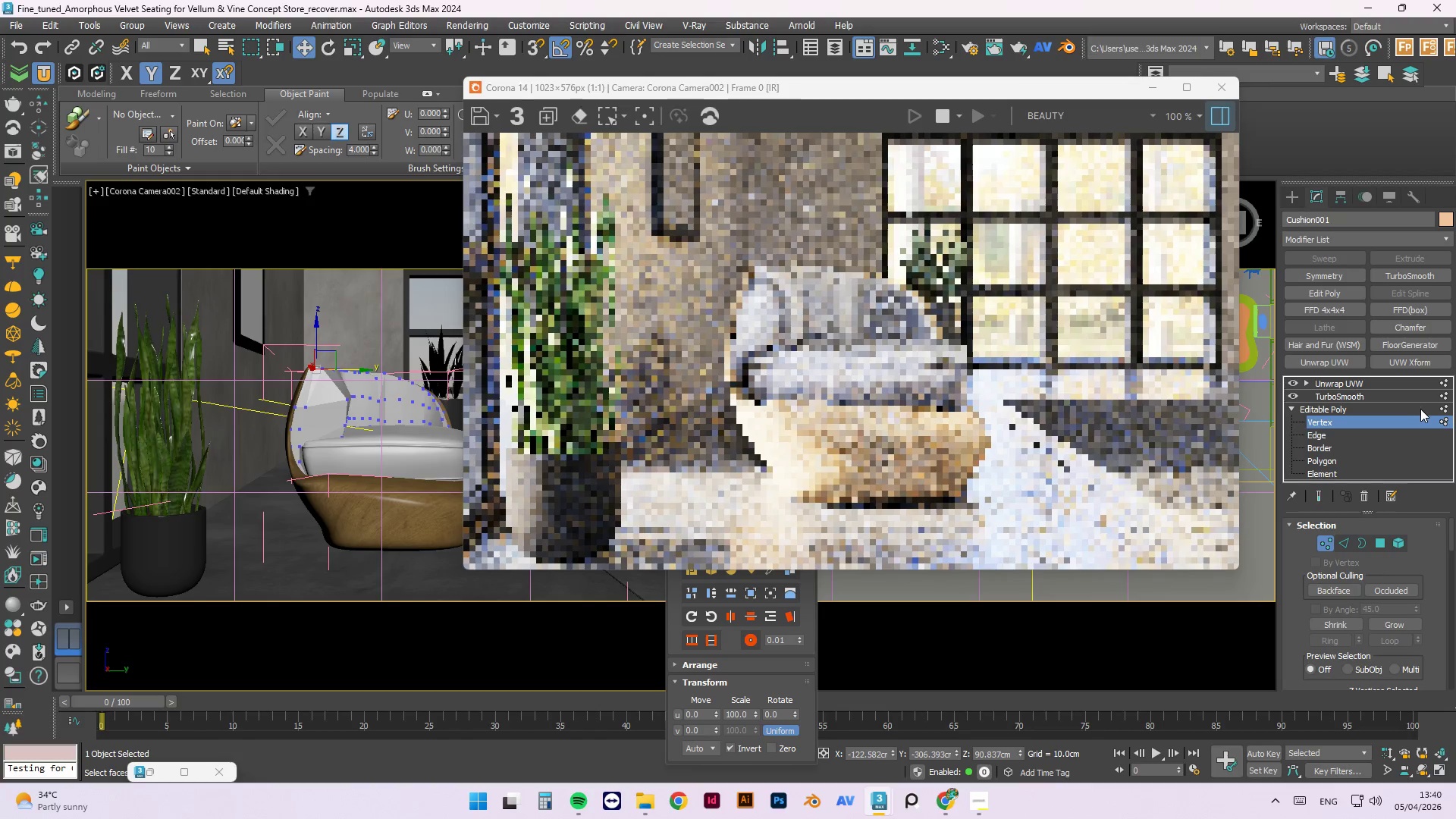 
left_click([1446, 409])
 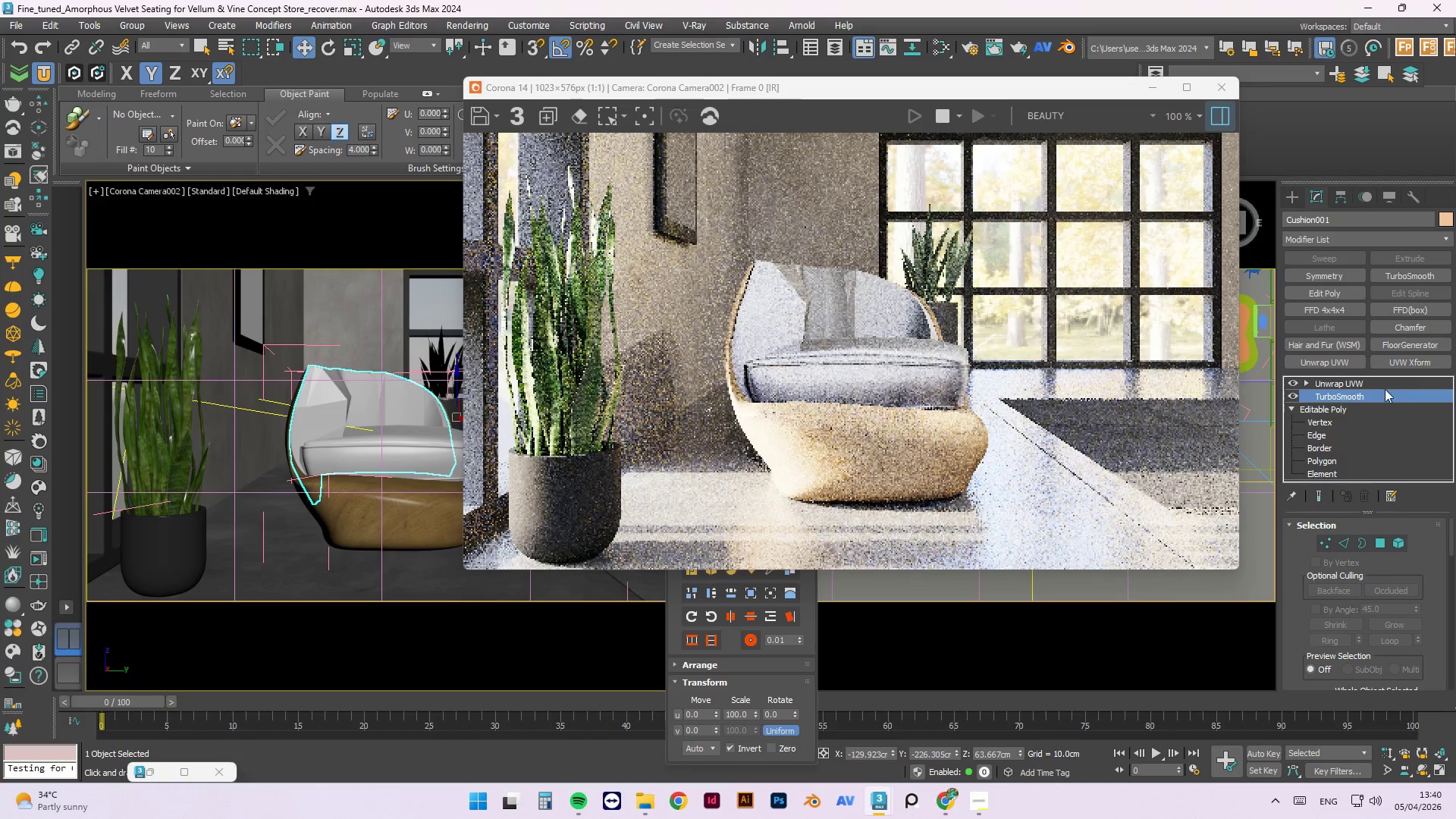 
left_click([1378, 384])
 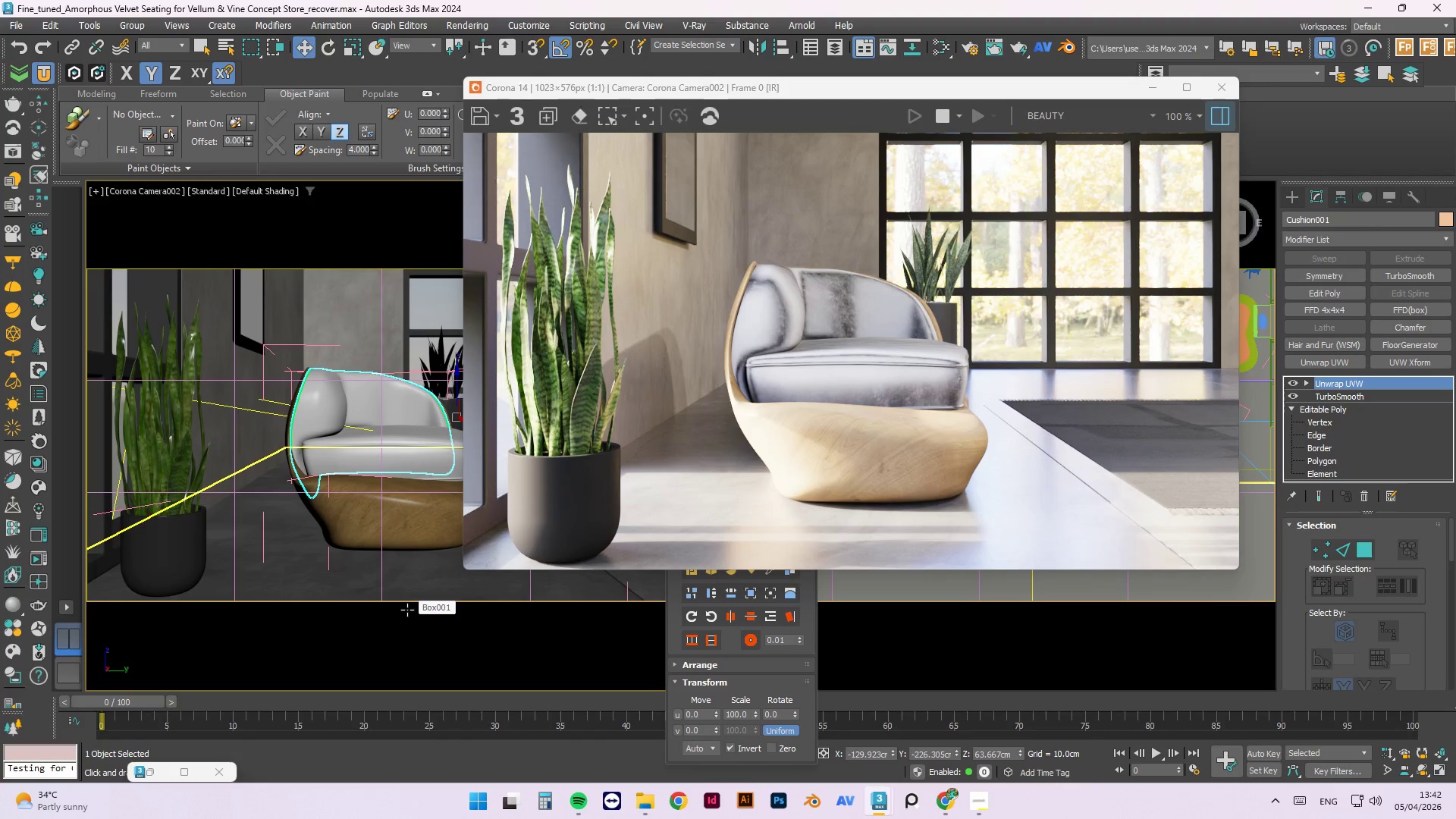 
wait(164.59)
 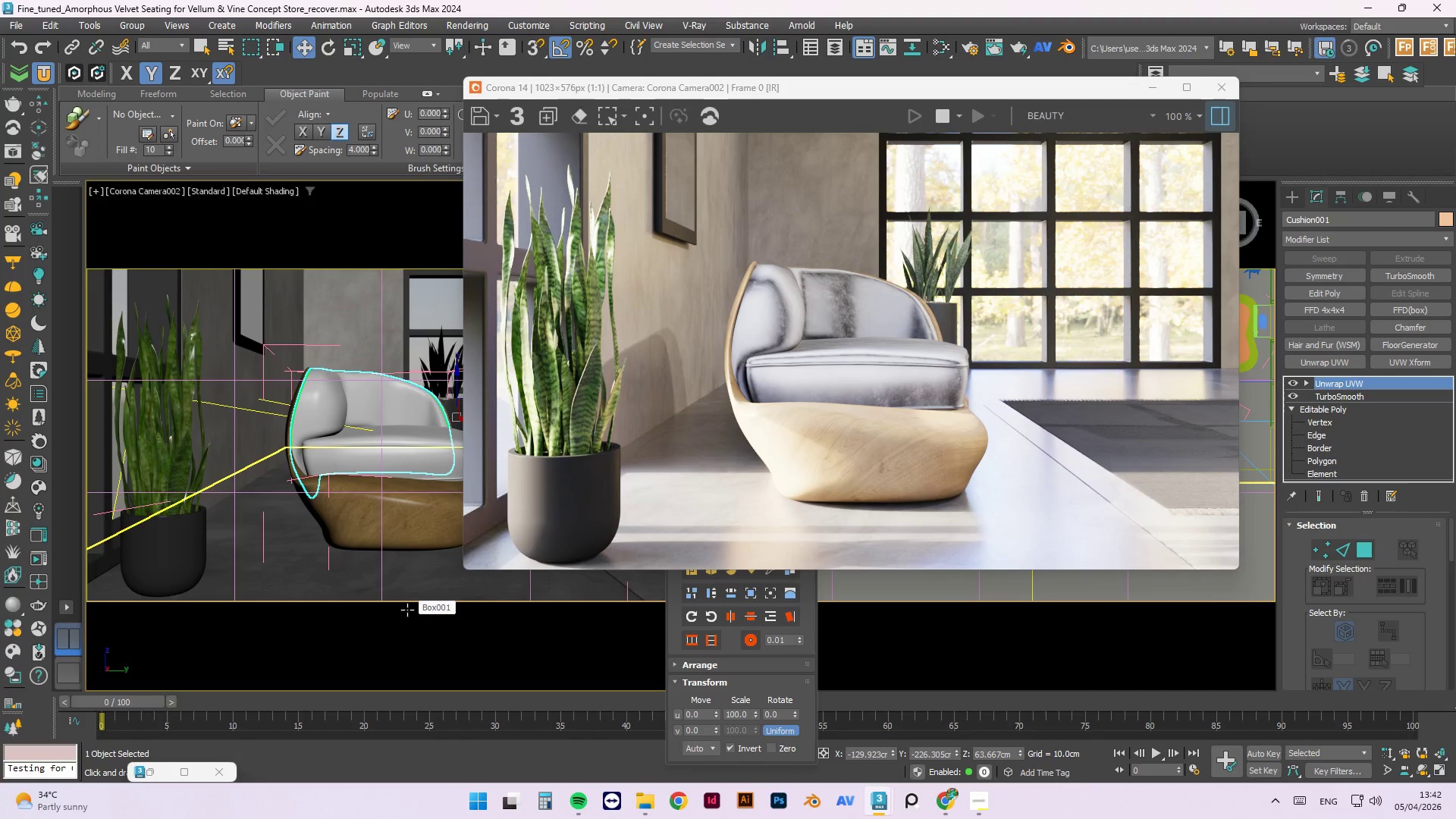 
left_click([971, 804])